 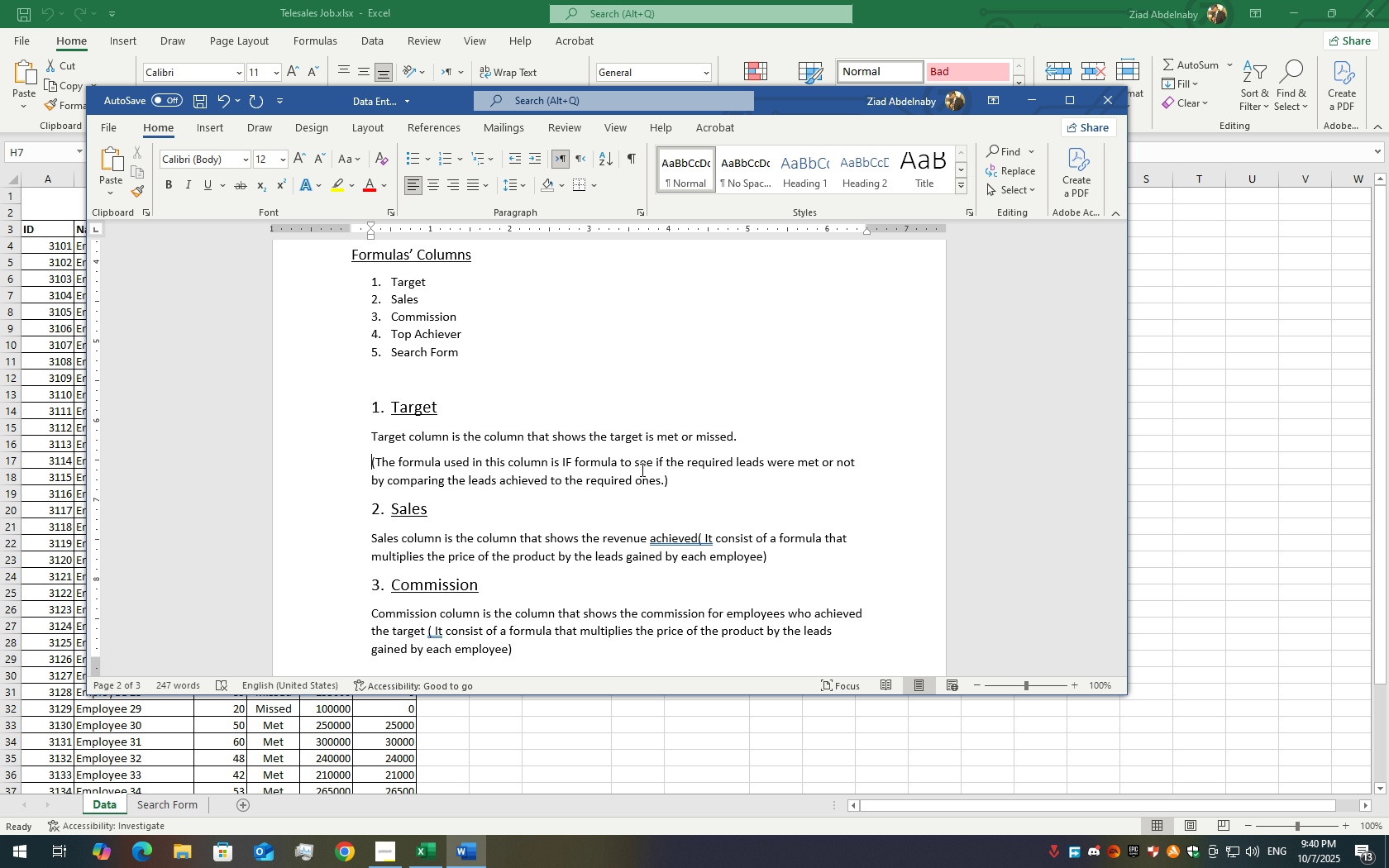 
key(Backspace)
 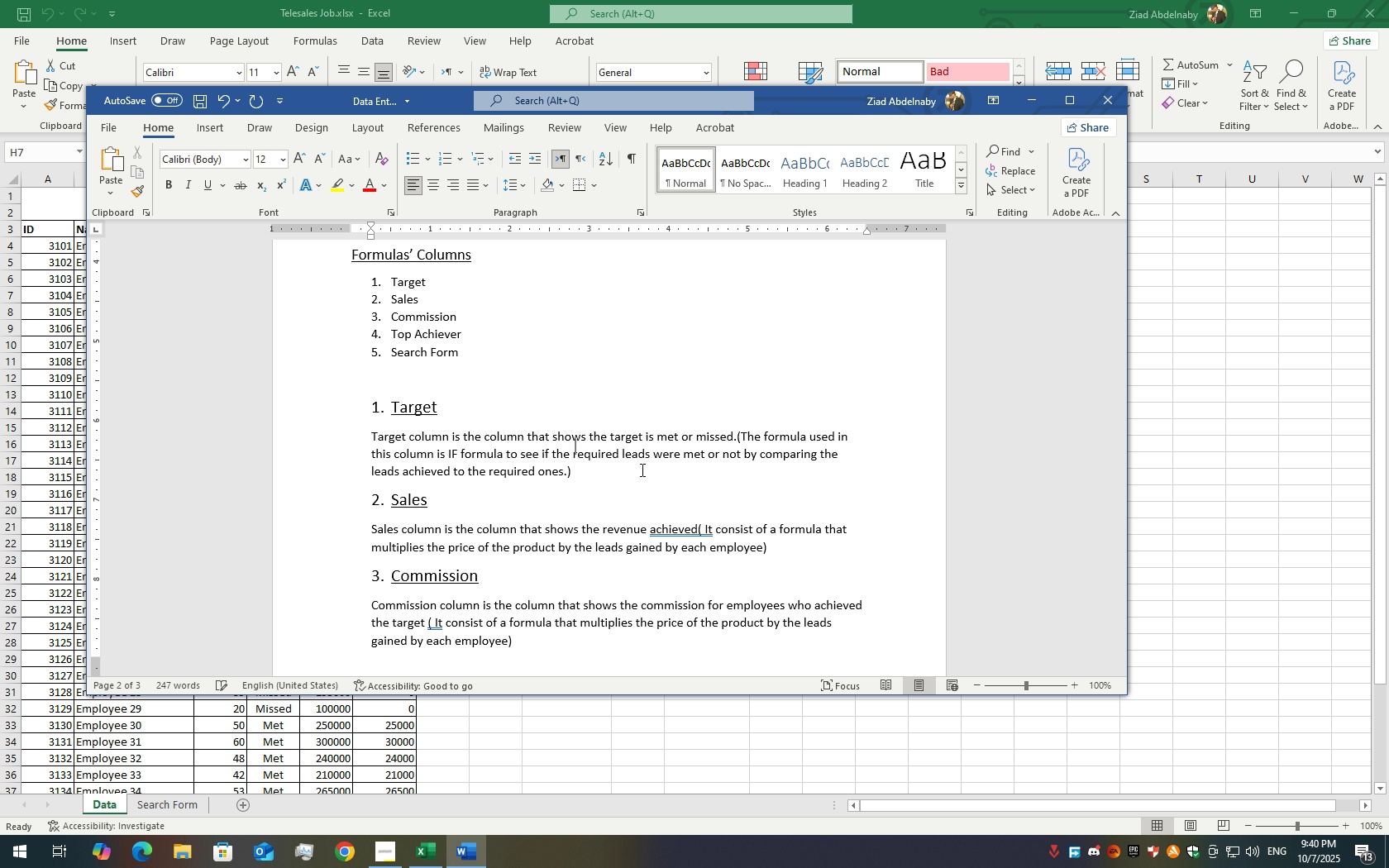 
key(Backspace)
 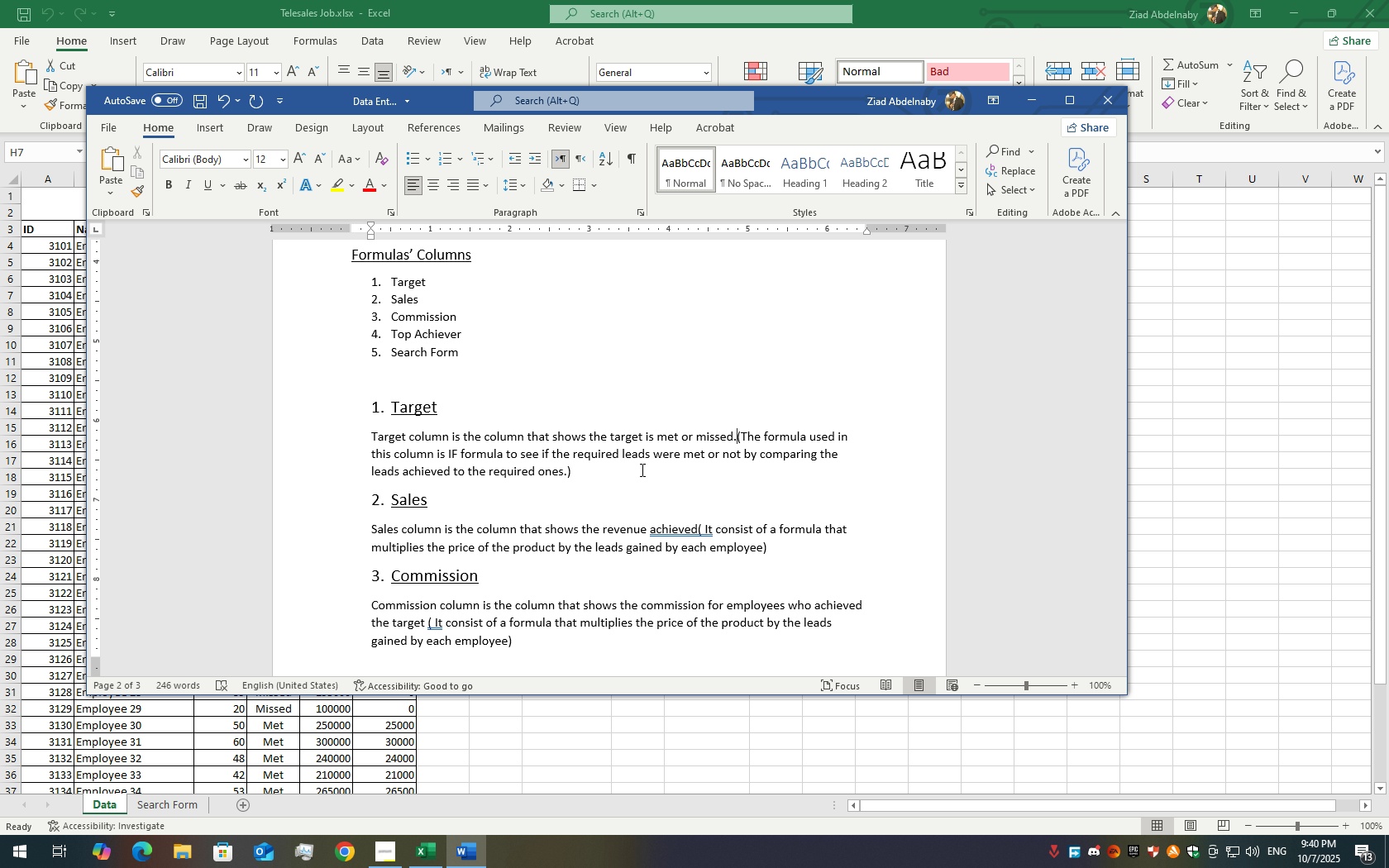 
key(Backspace)
 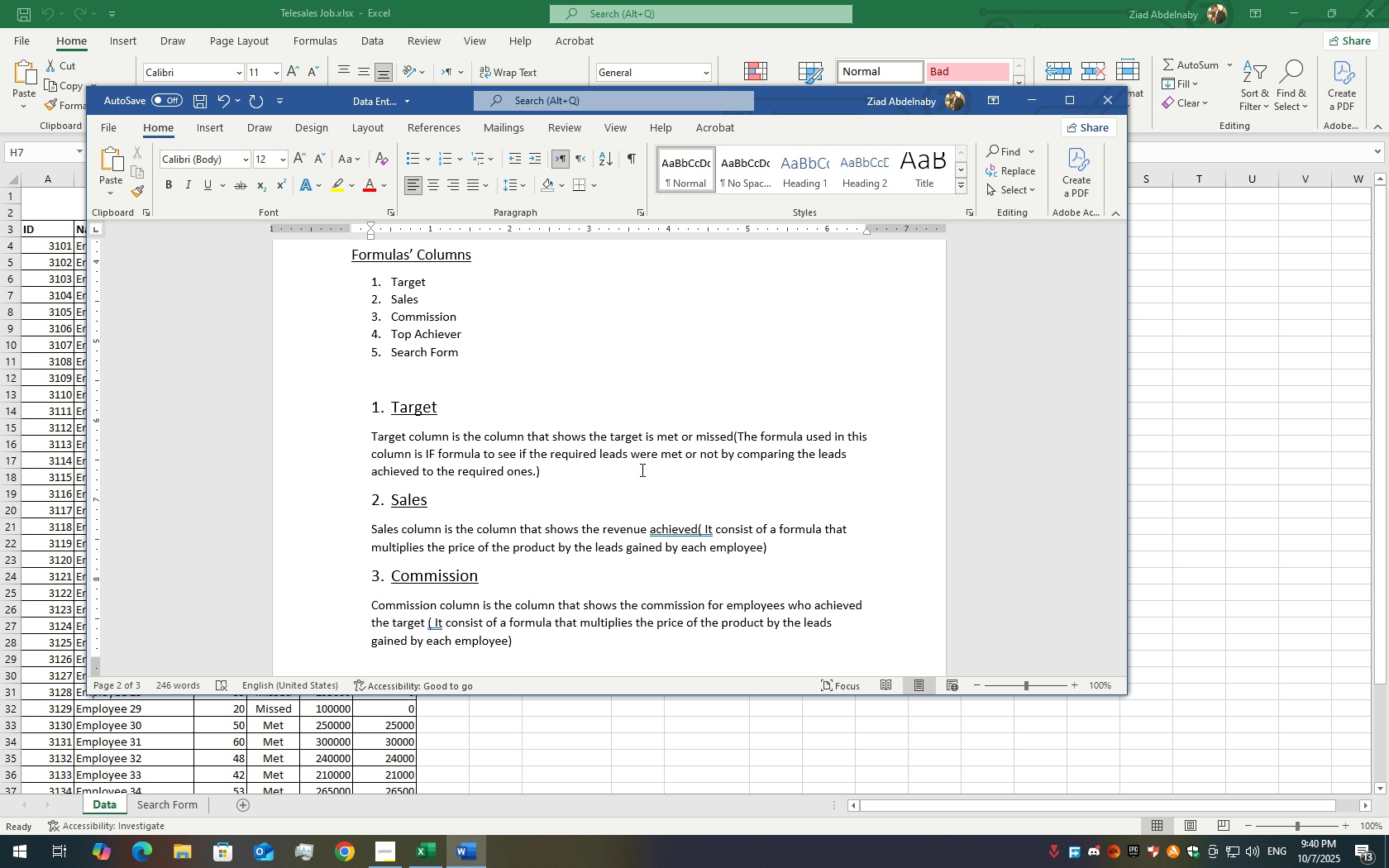 
key(Space)
 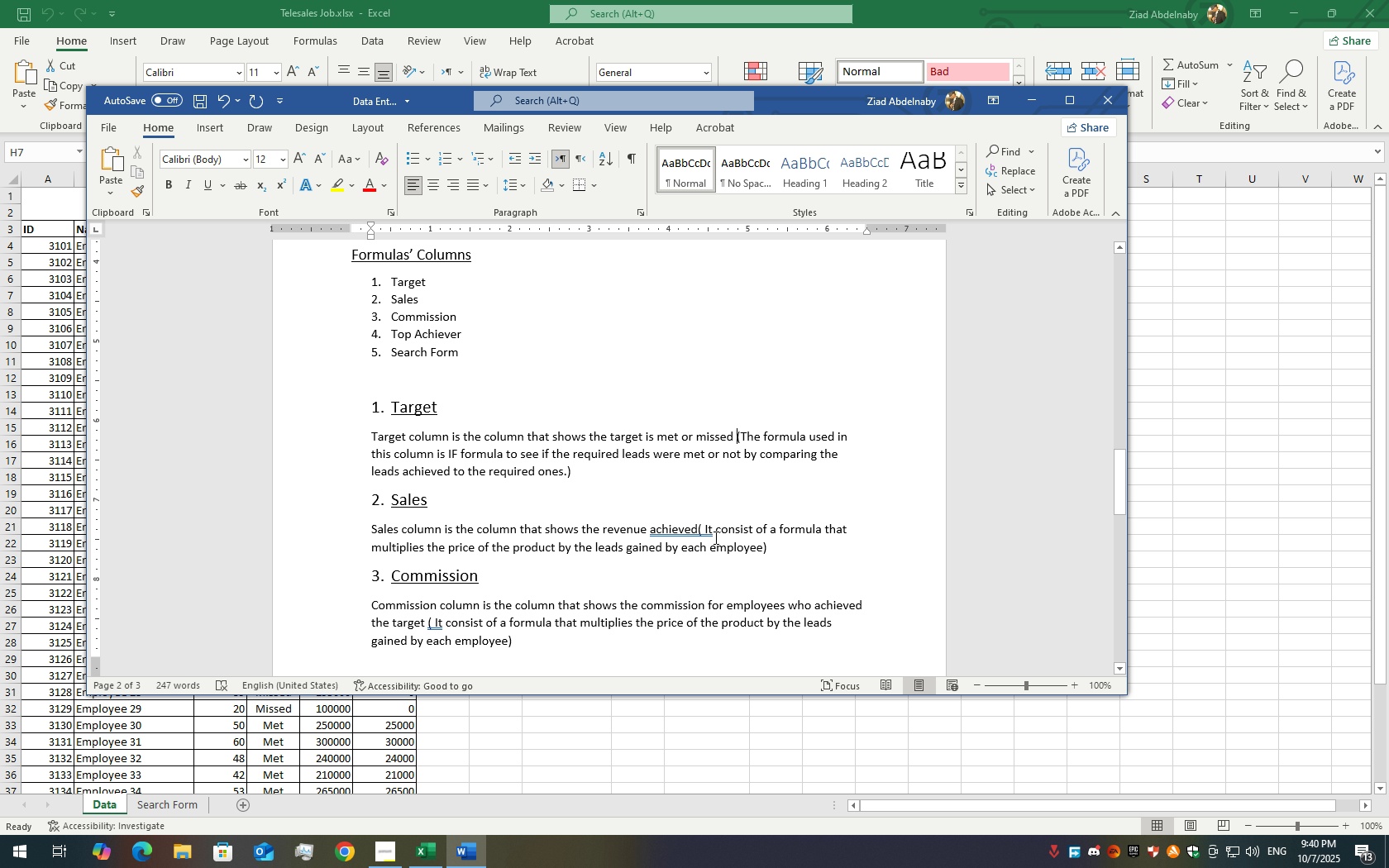 
key(ArrowDown)
 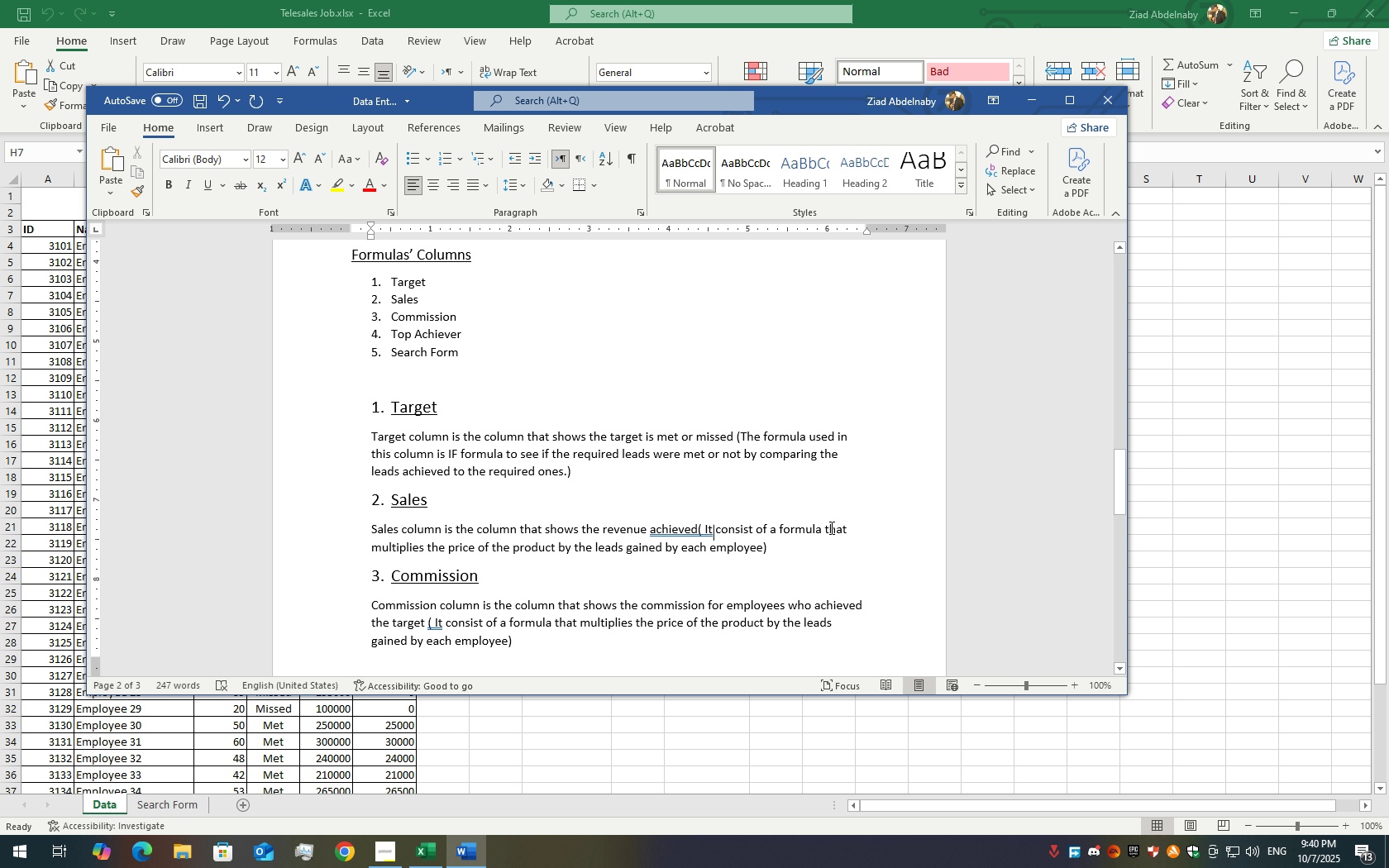 
key(ArrowUp)
 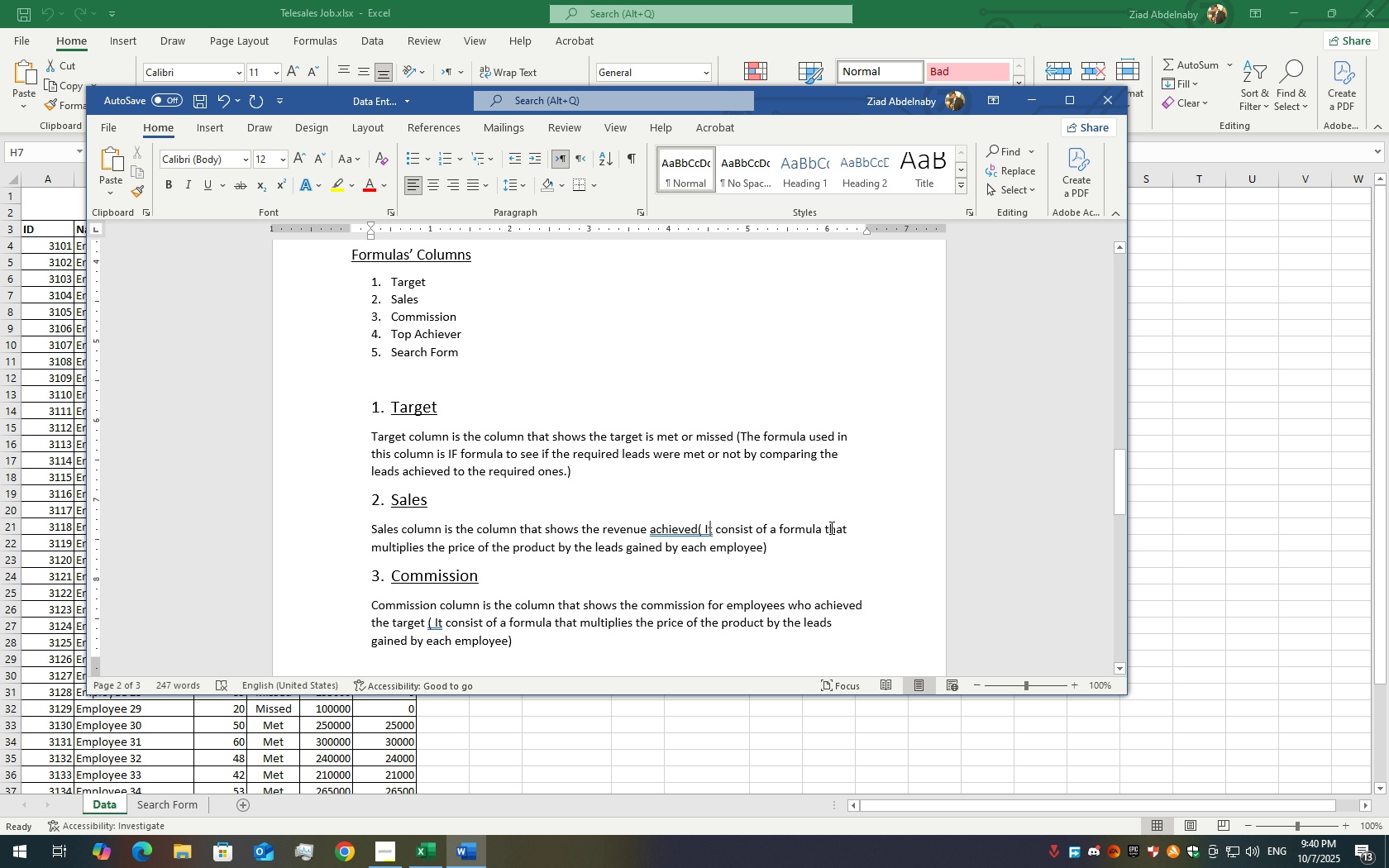 
key(ArrowLeft)
 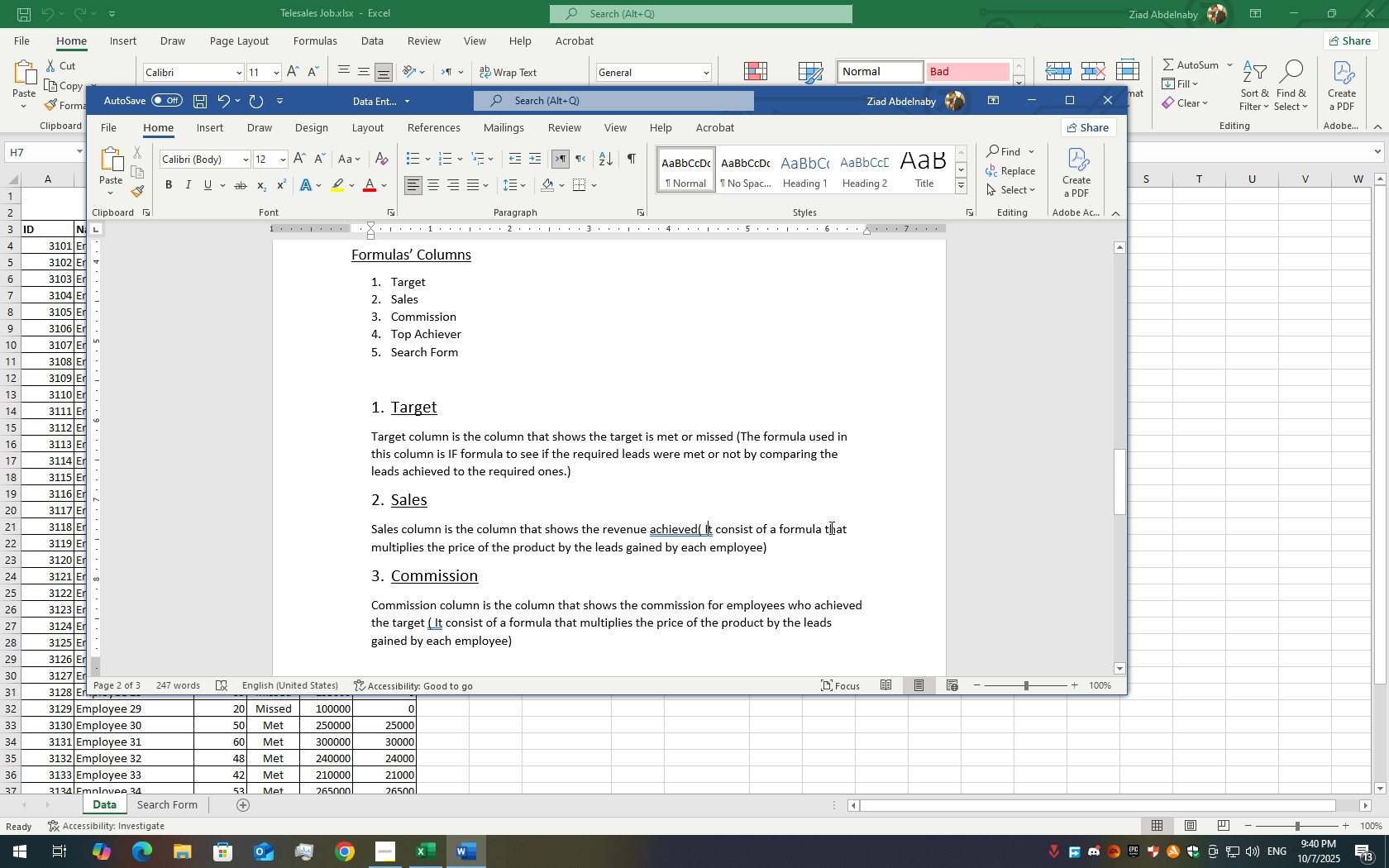 
key(ArrowLeft)
 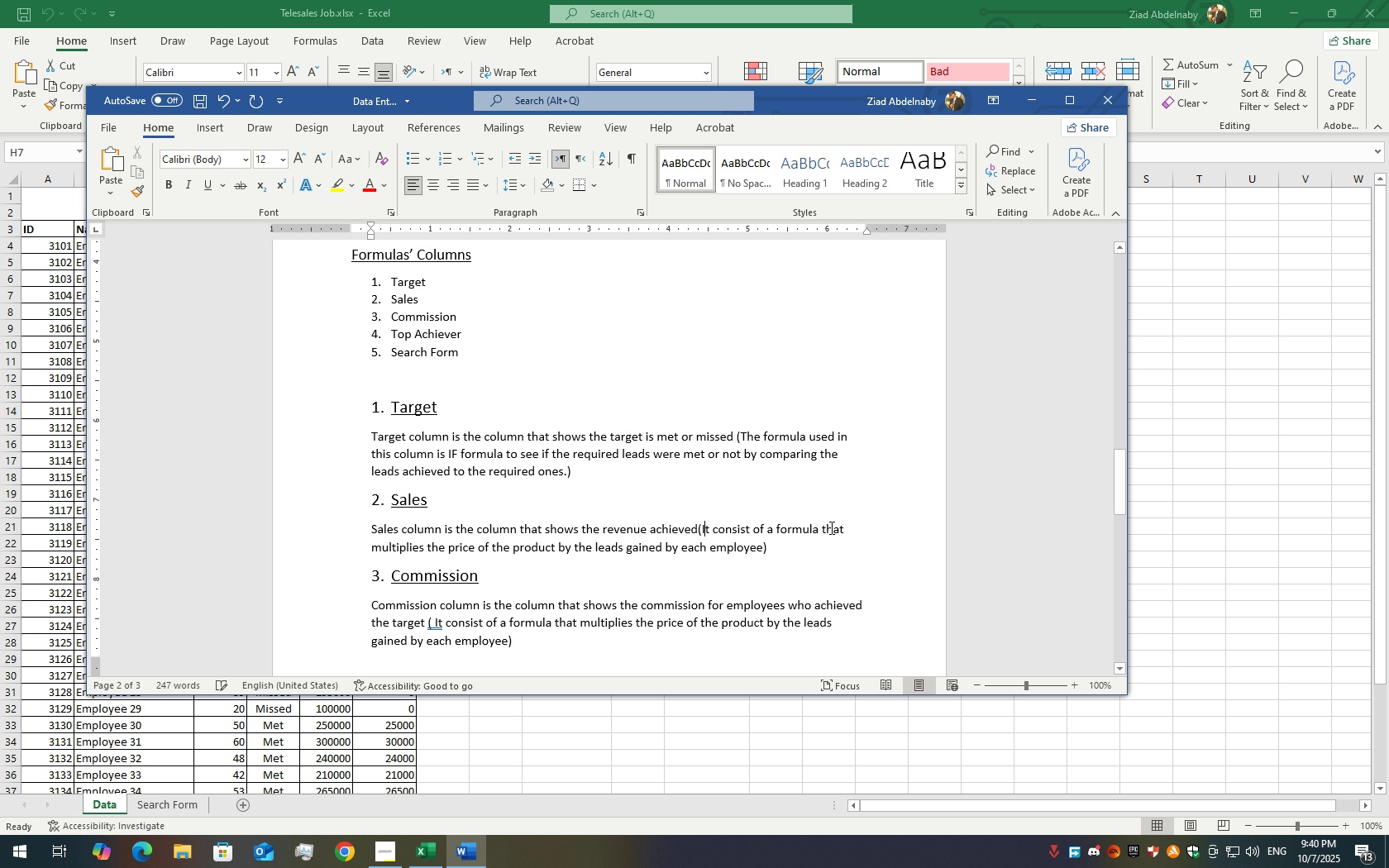 
key(Backspace)
 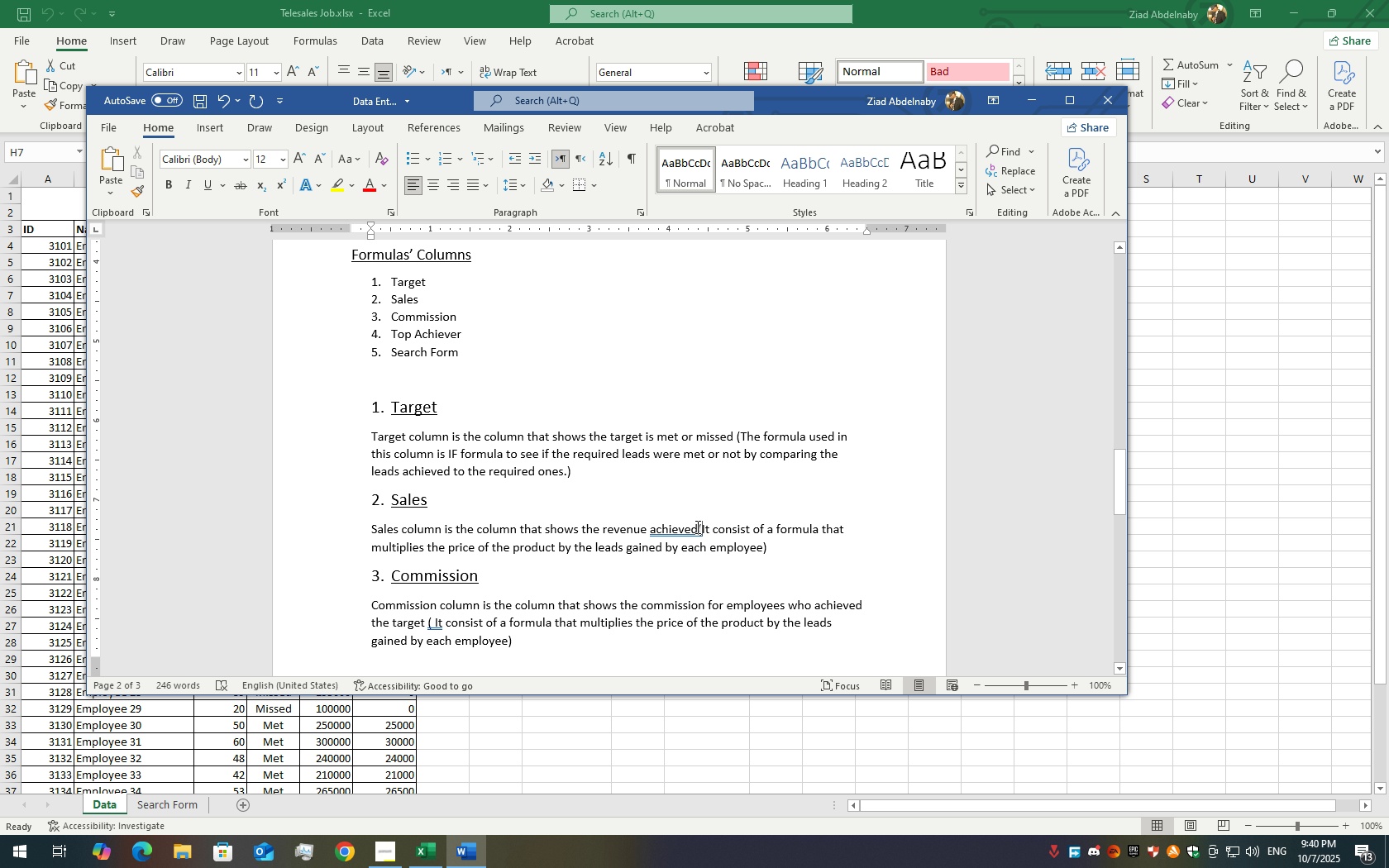 
left_click([696, 527])
 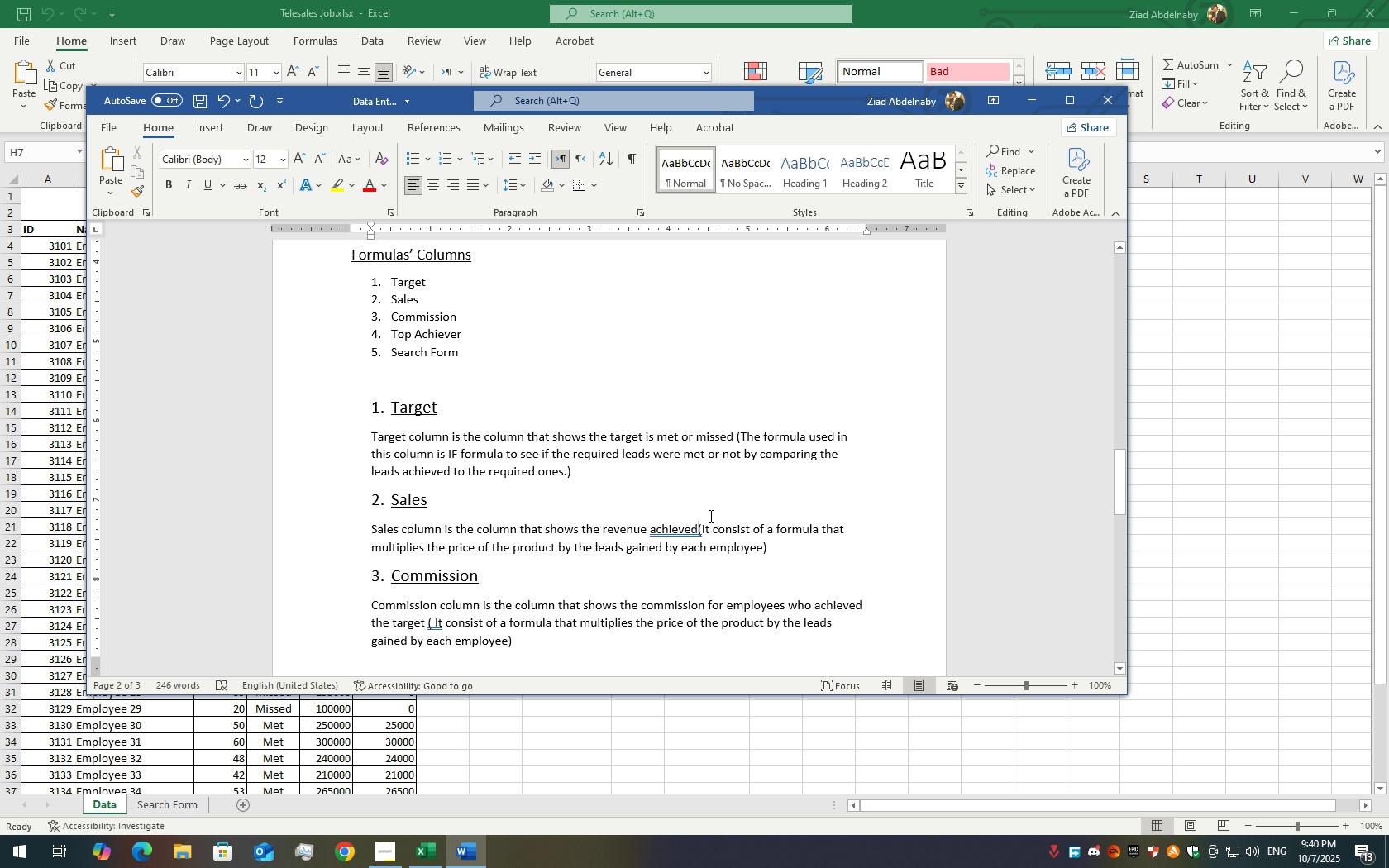 
key(Space)